 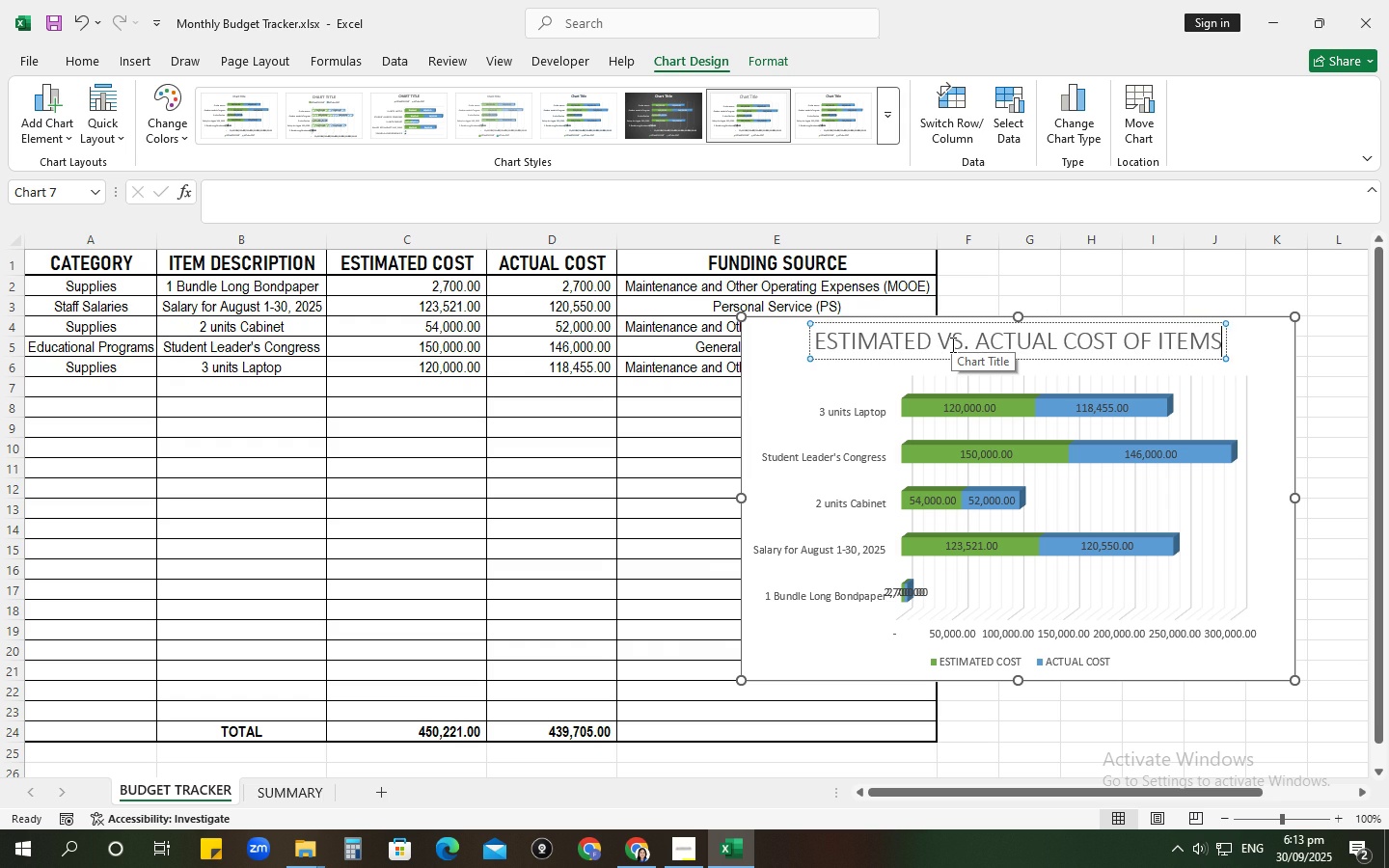 
key(Enter)
 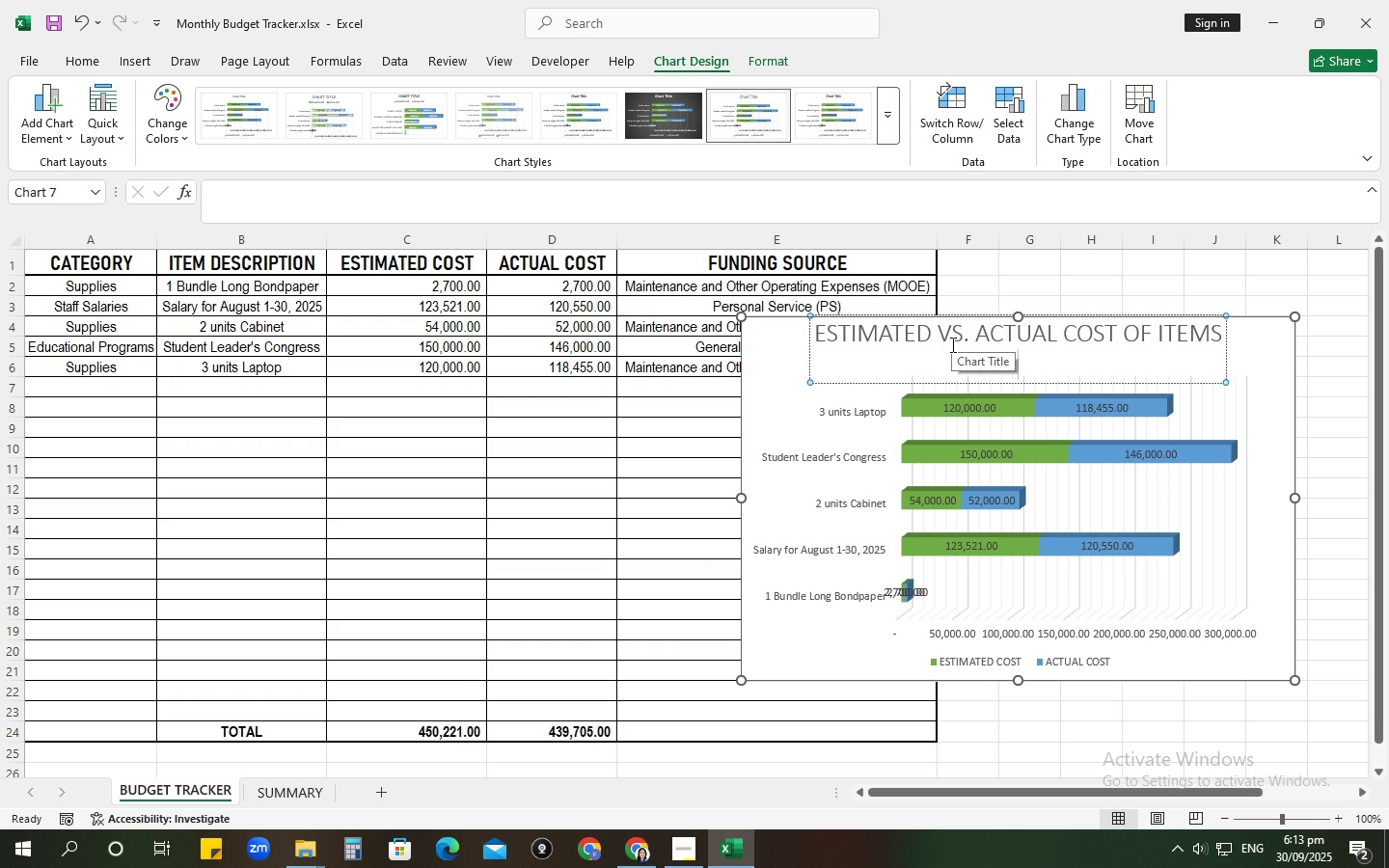 
key(Backspace)
 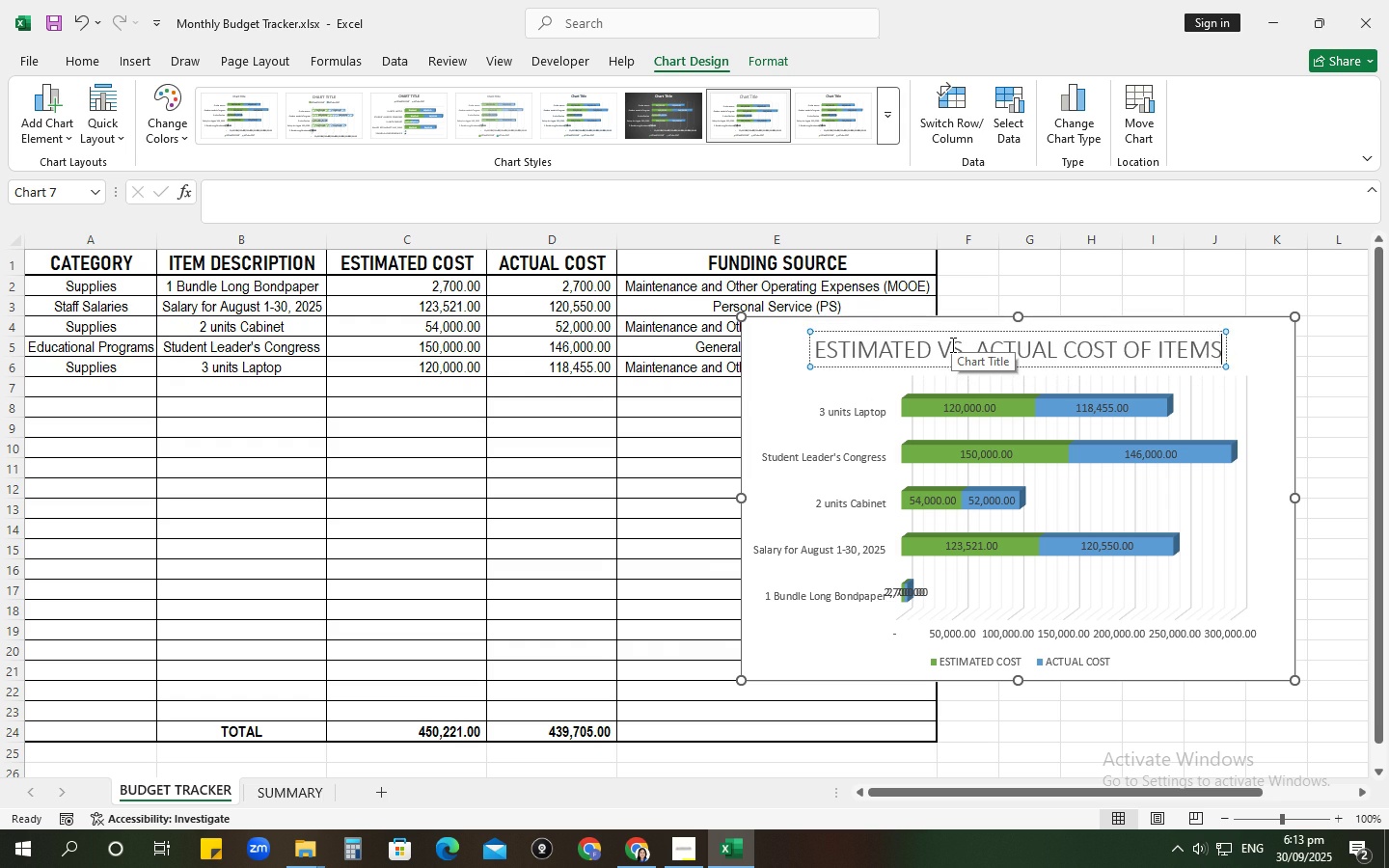 
key(Backspace)
 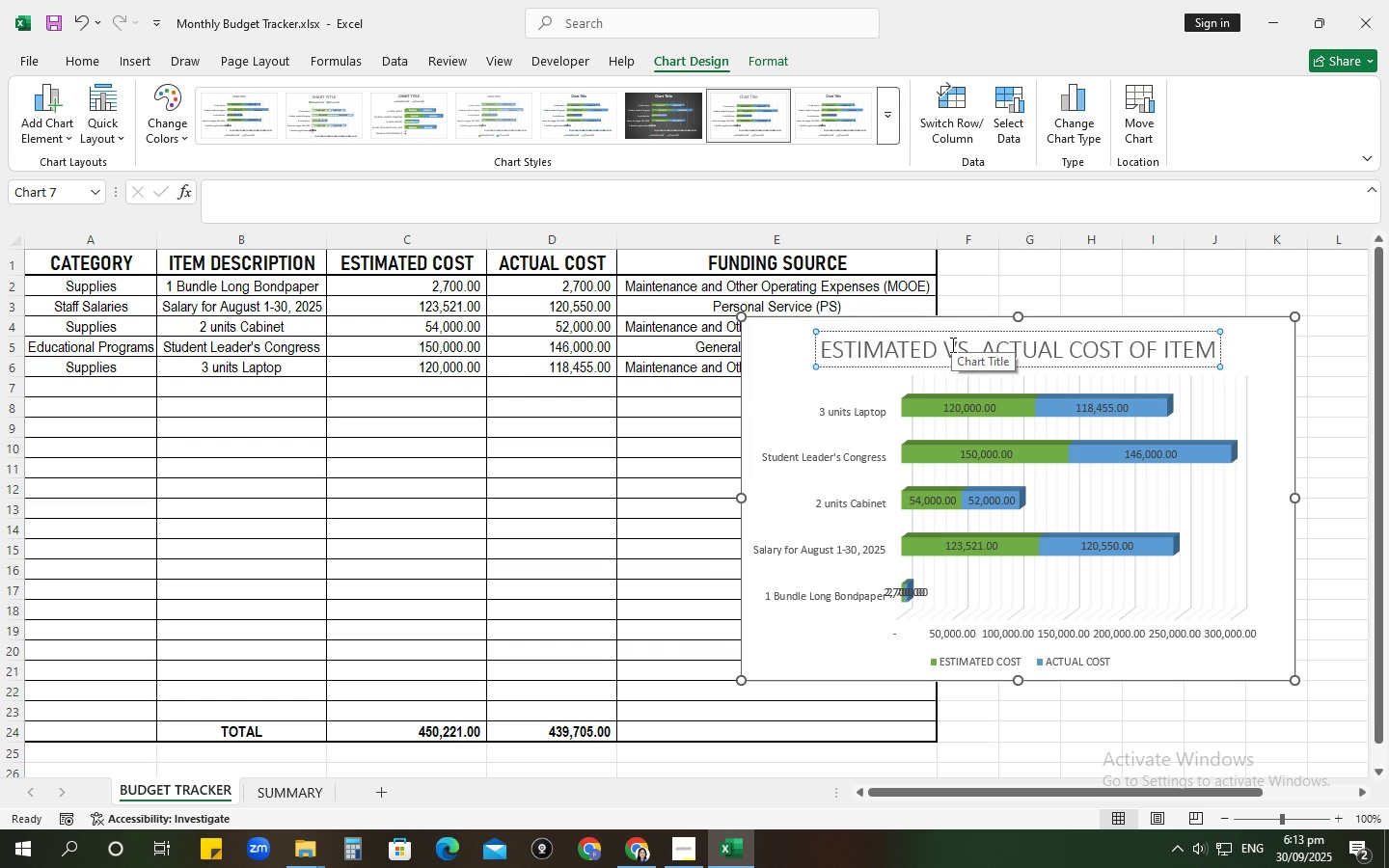 
key(A)
 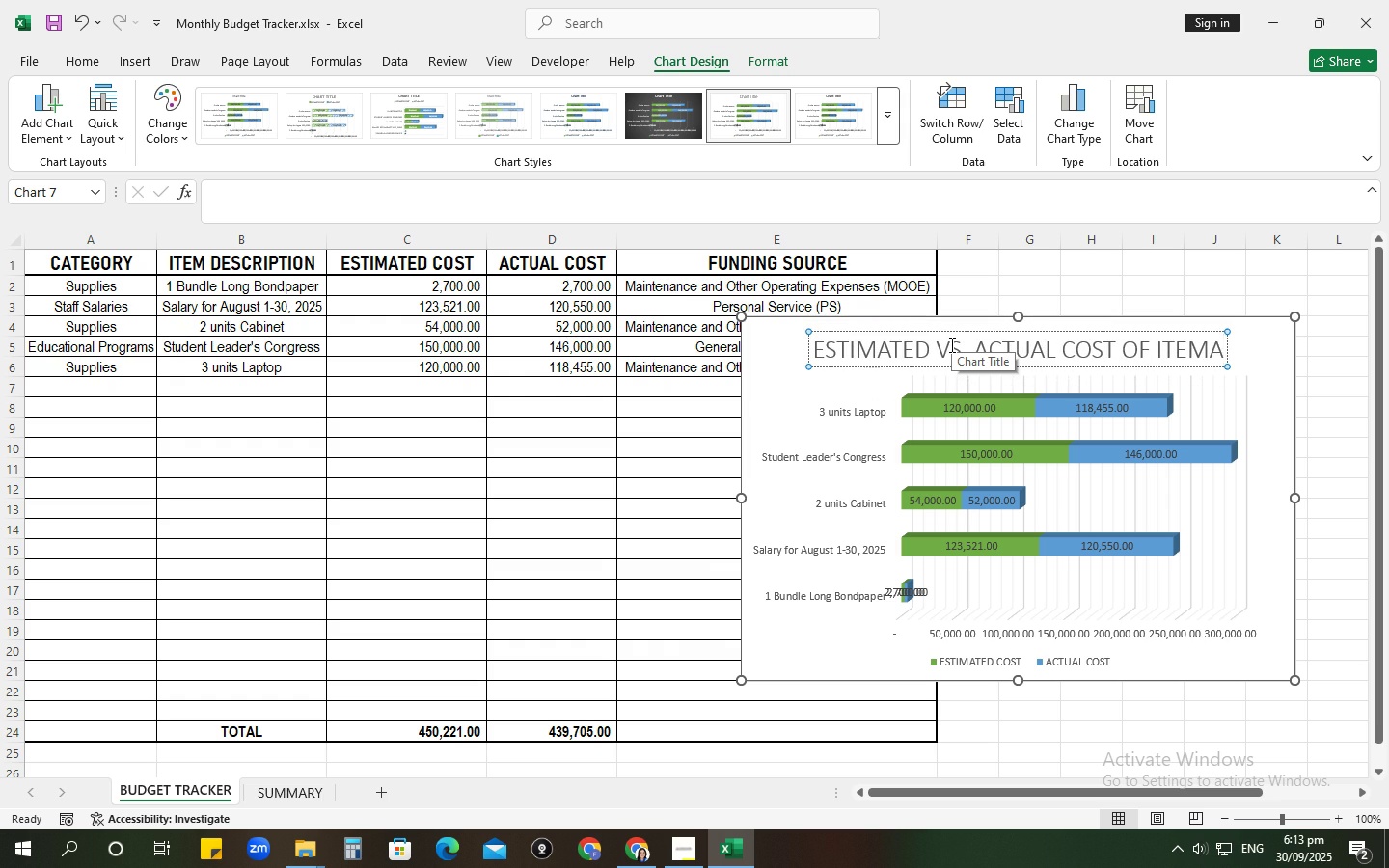 
key(Backspace)
 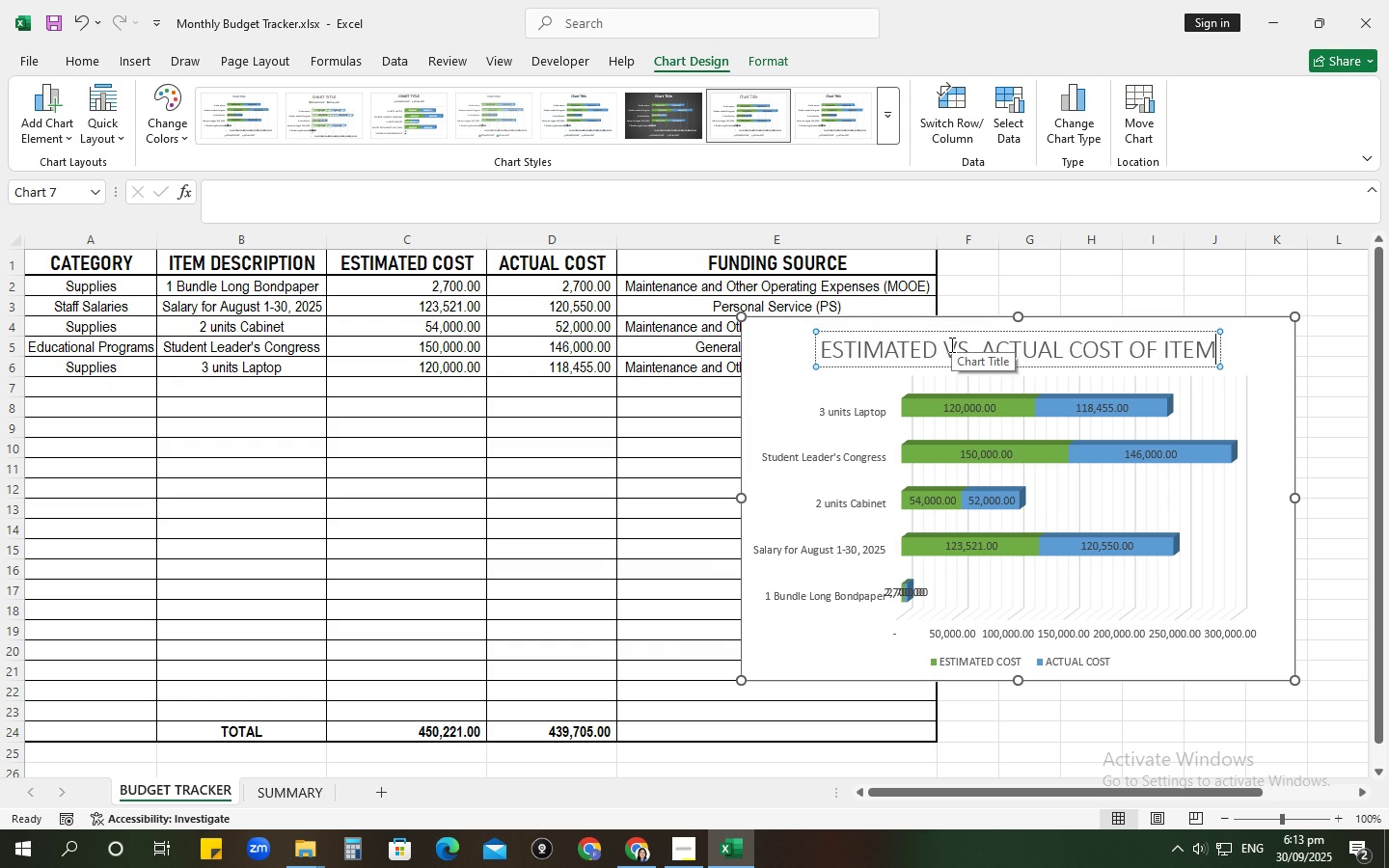 
key(S)
 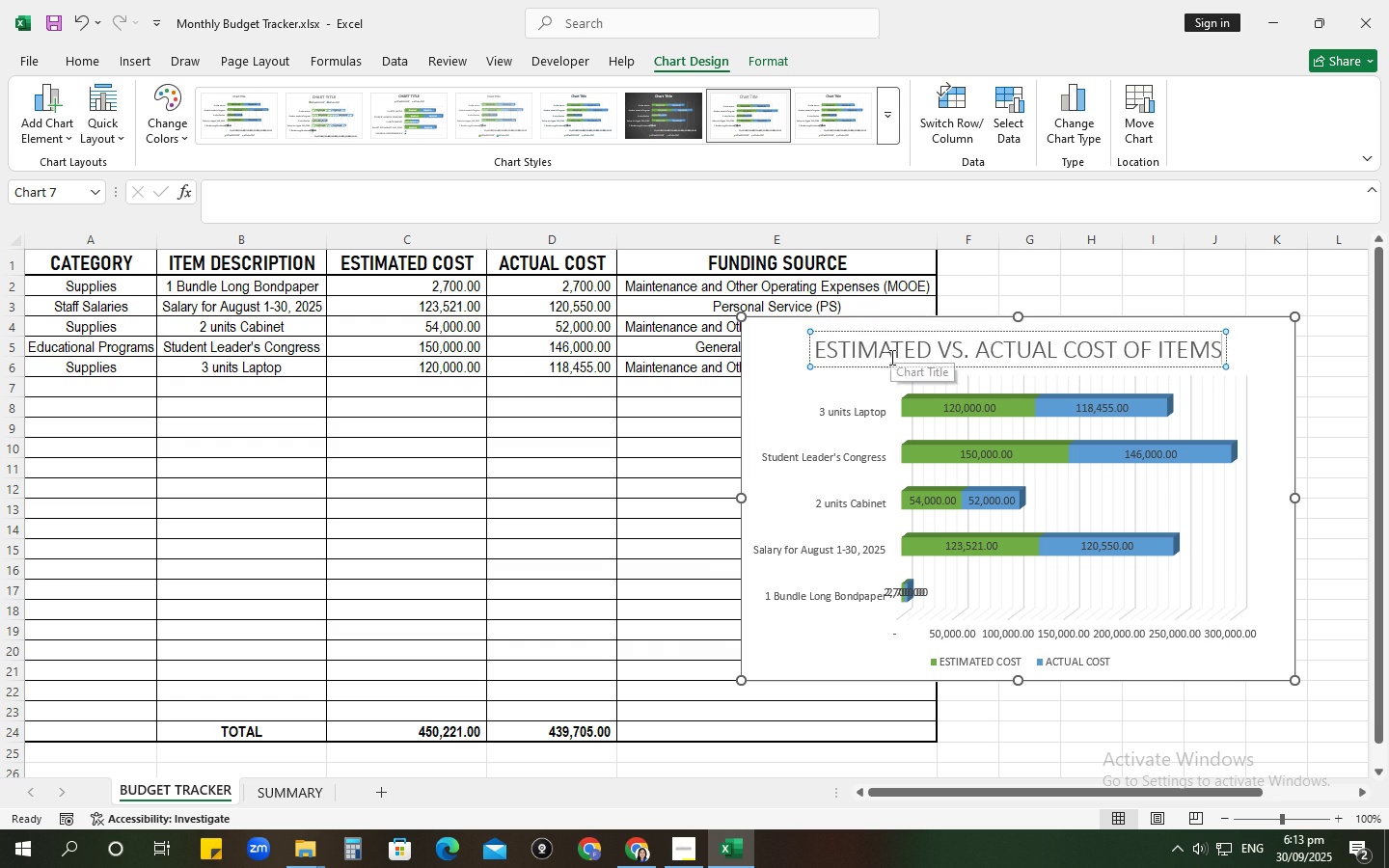 
left_click([885, 345])